 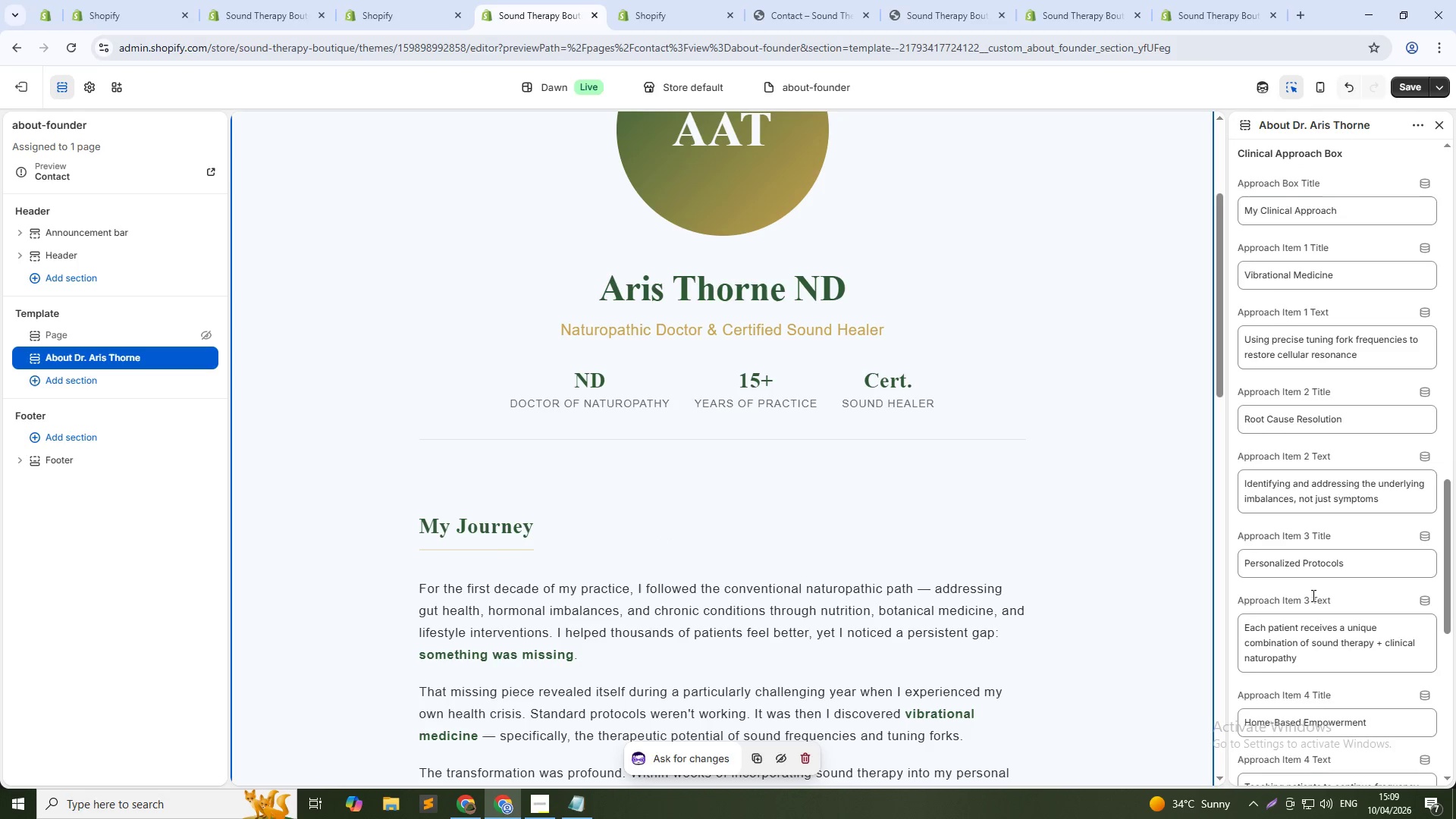 
scroll: coordinate [1429, 410], scroll_direction: down, amount: 20.0
 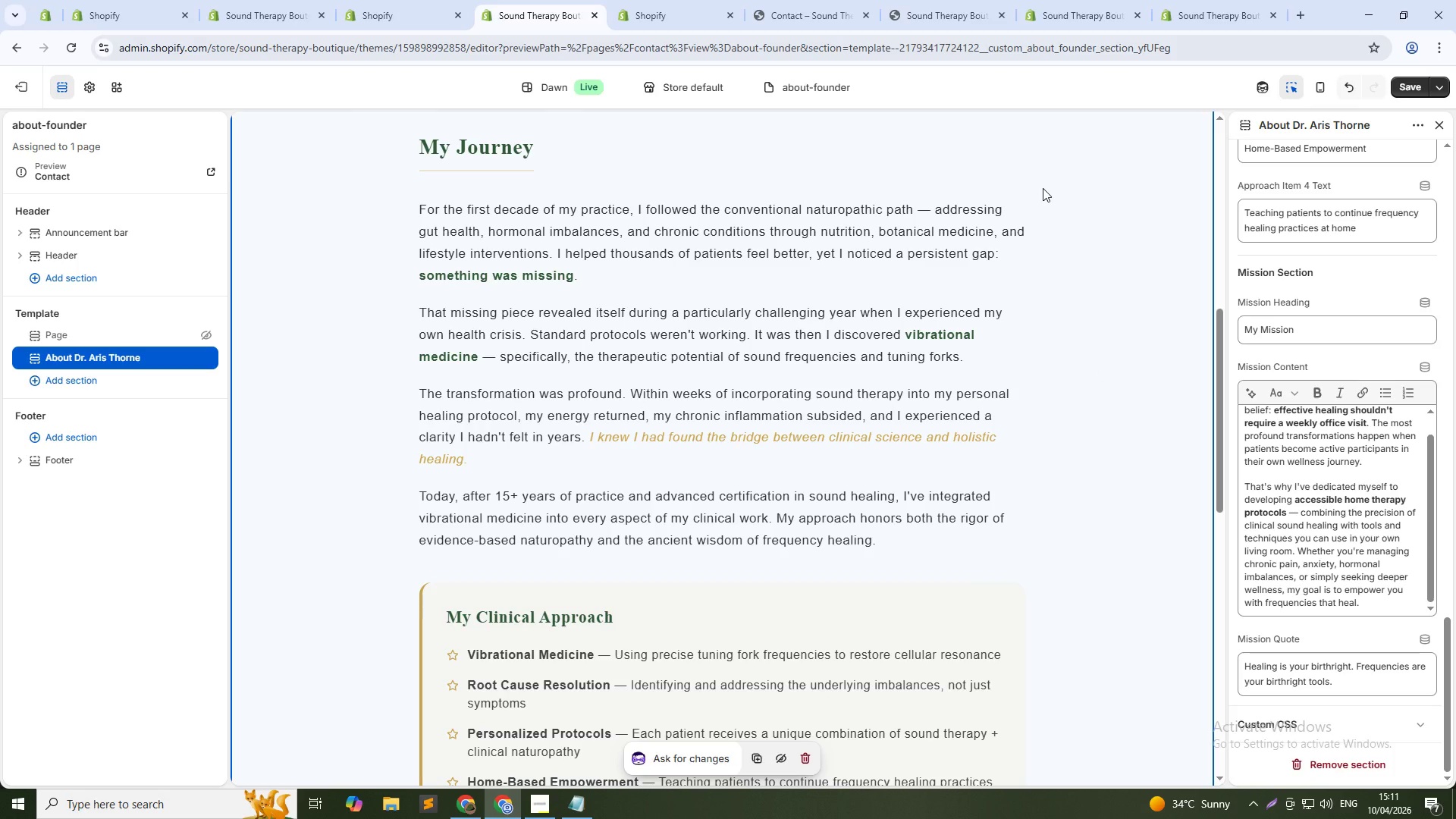 
wait(128.08)
 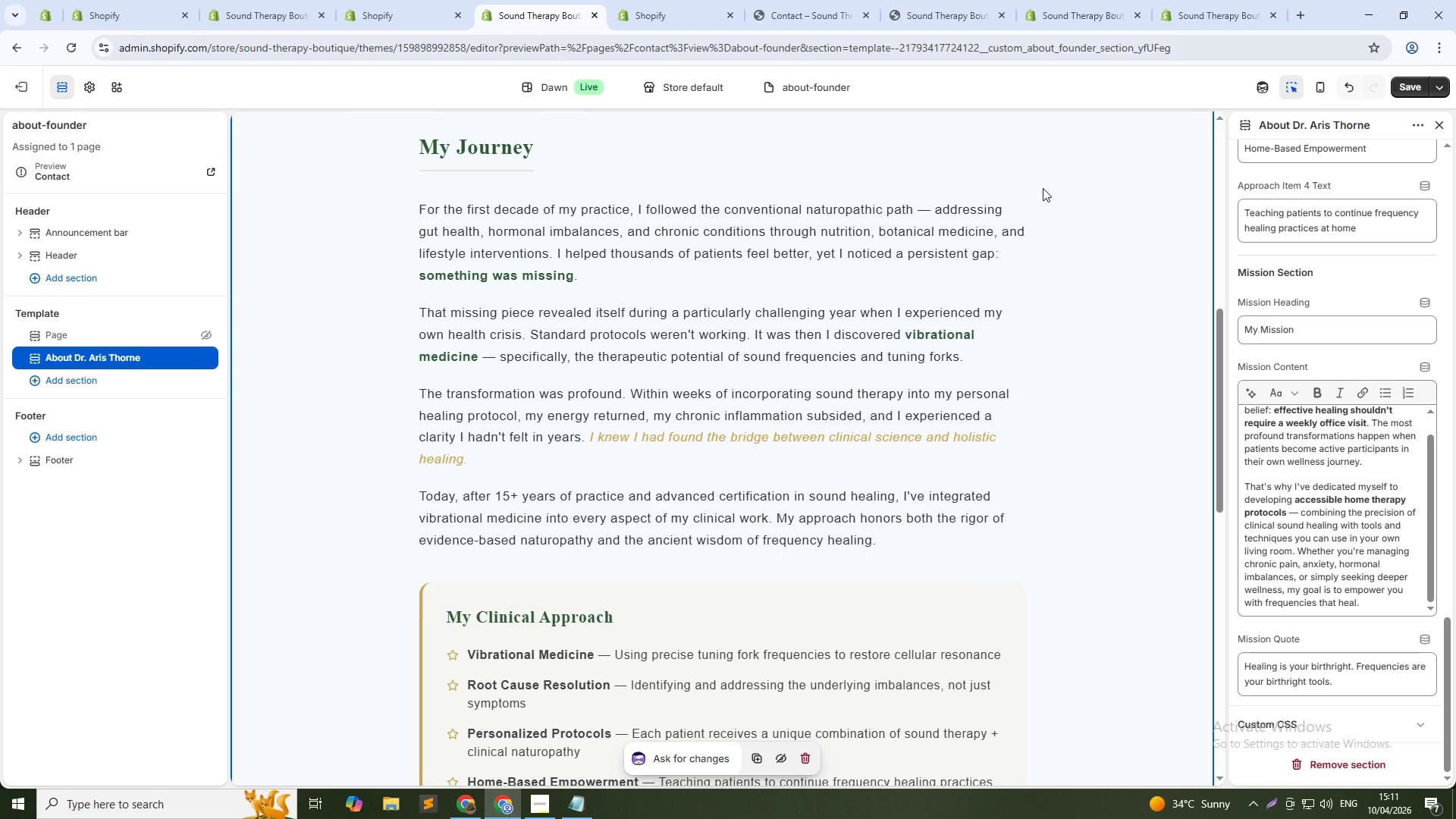 
scroll: coordinate [1077, 201], scroll_direction: down, amount: 1.0
 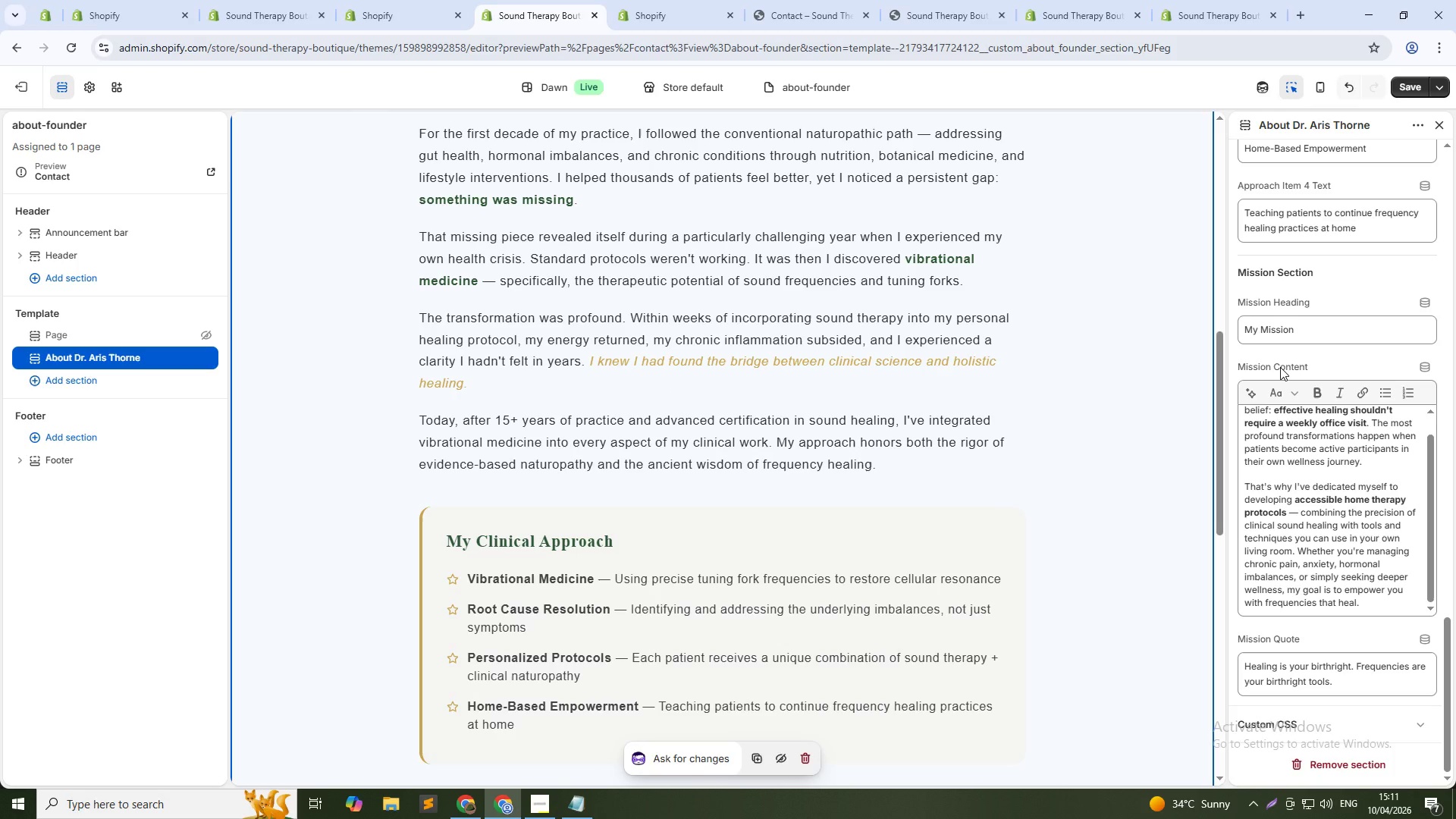 
wait(9.79)
 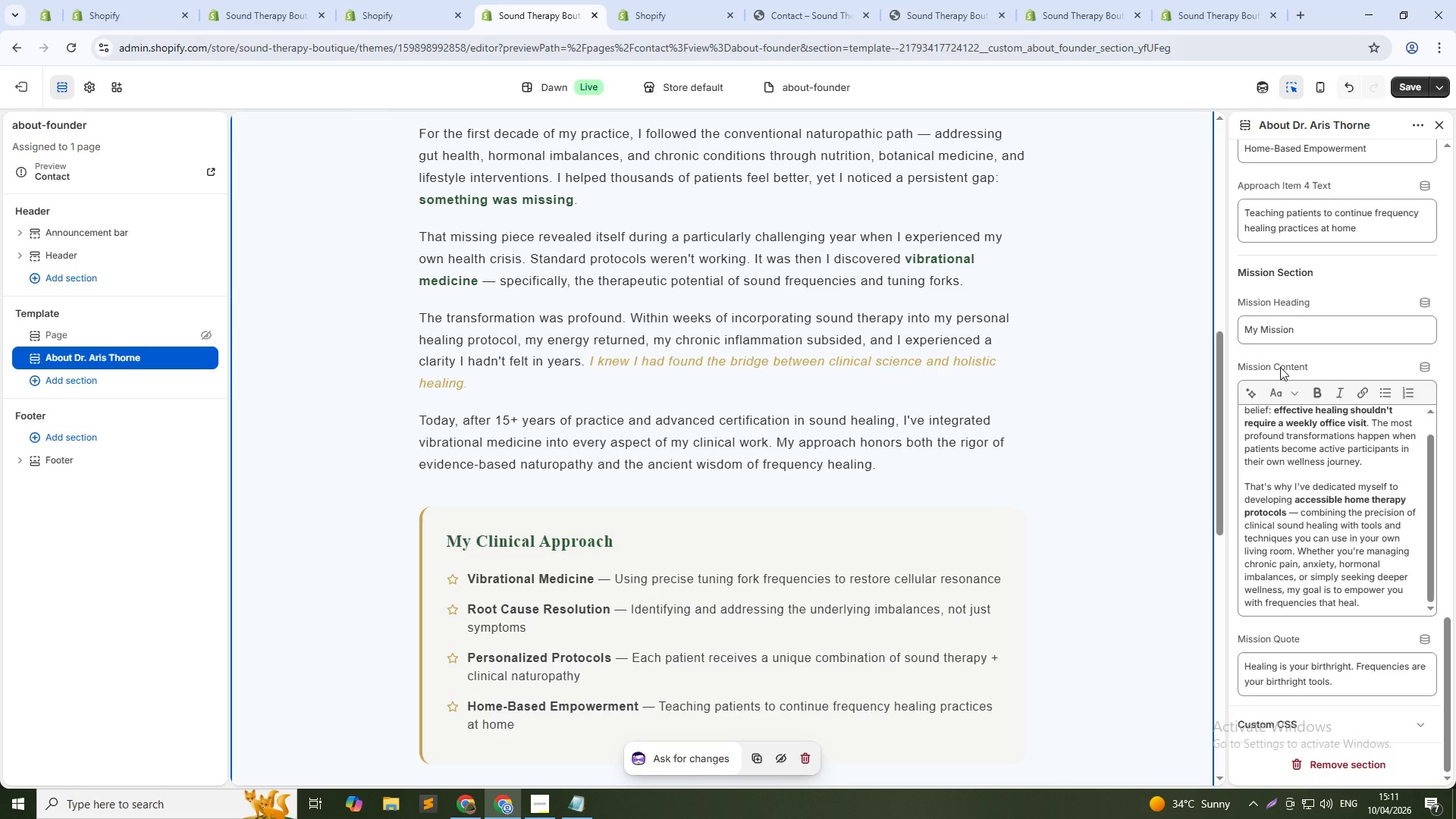 
mouse_move([1283, 329])
 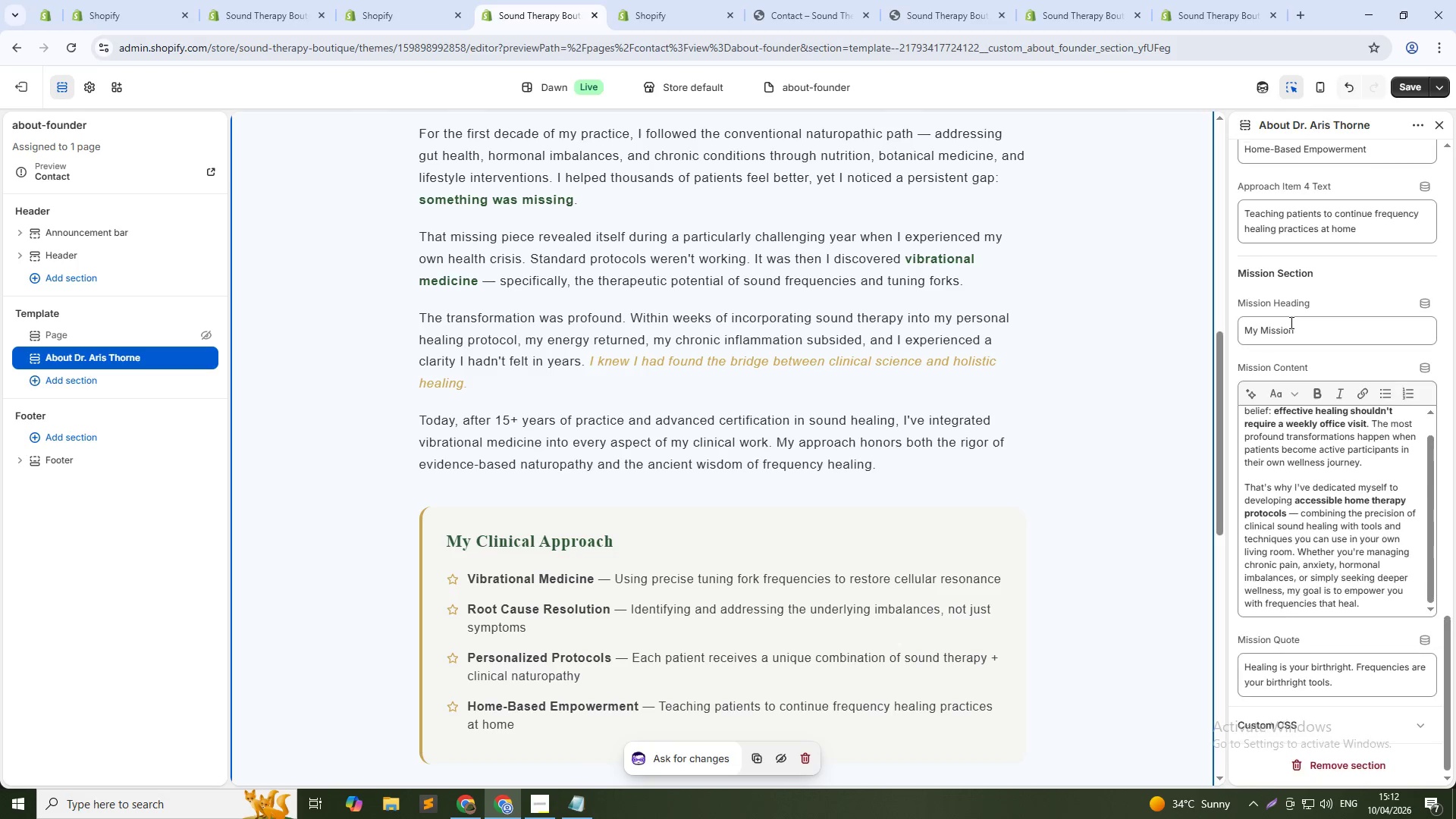 
scroll: coordinate [1359, 199], scroll_direction: up, amount: 39.0
 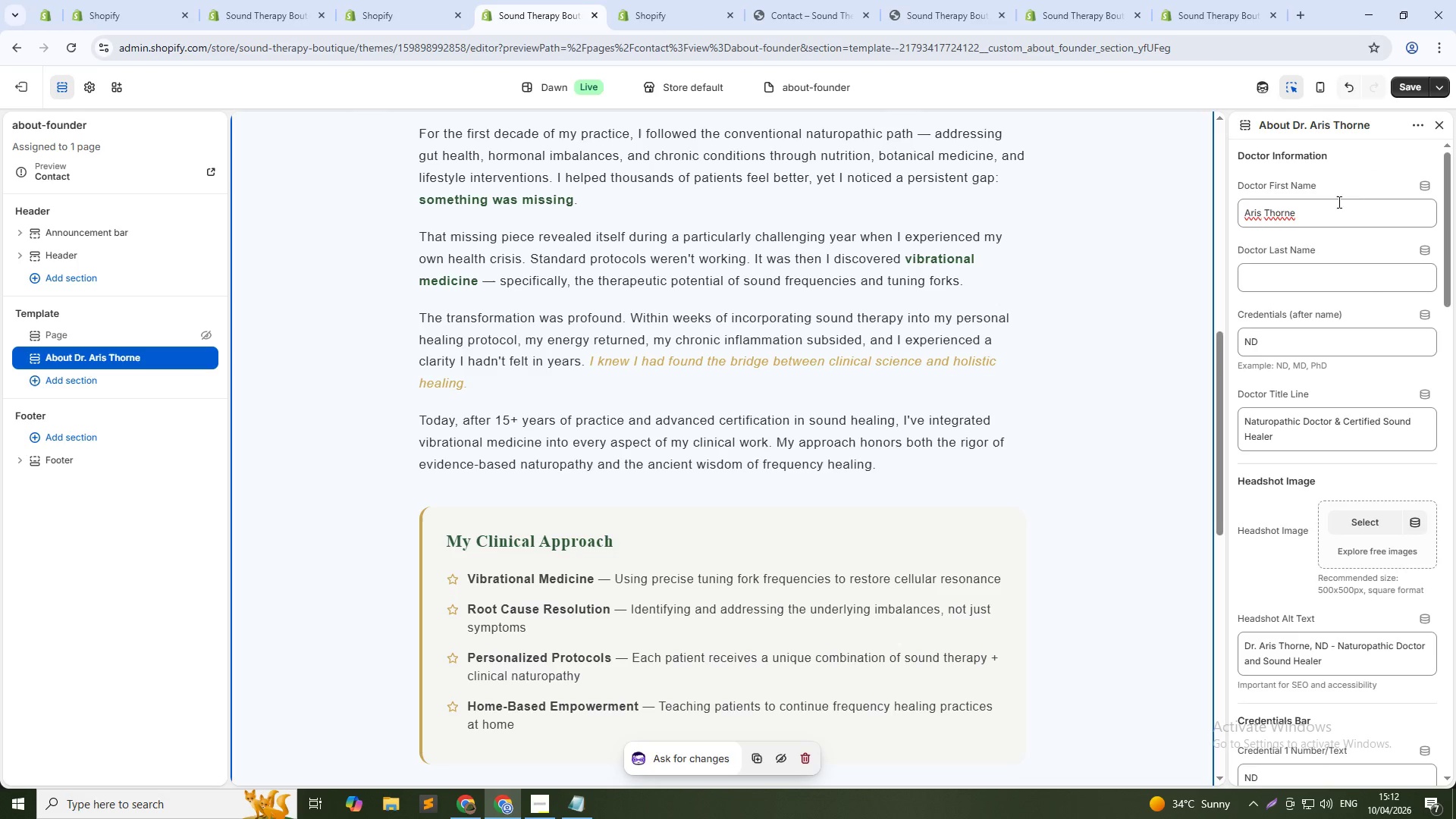 
wait(9.1)
 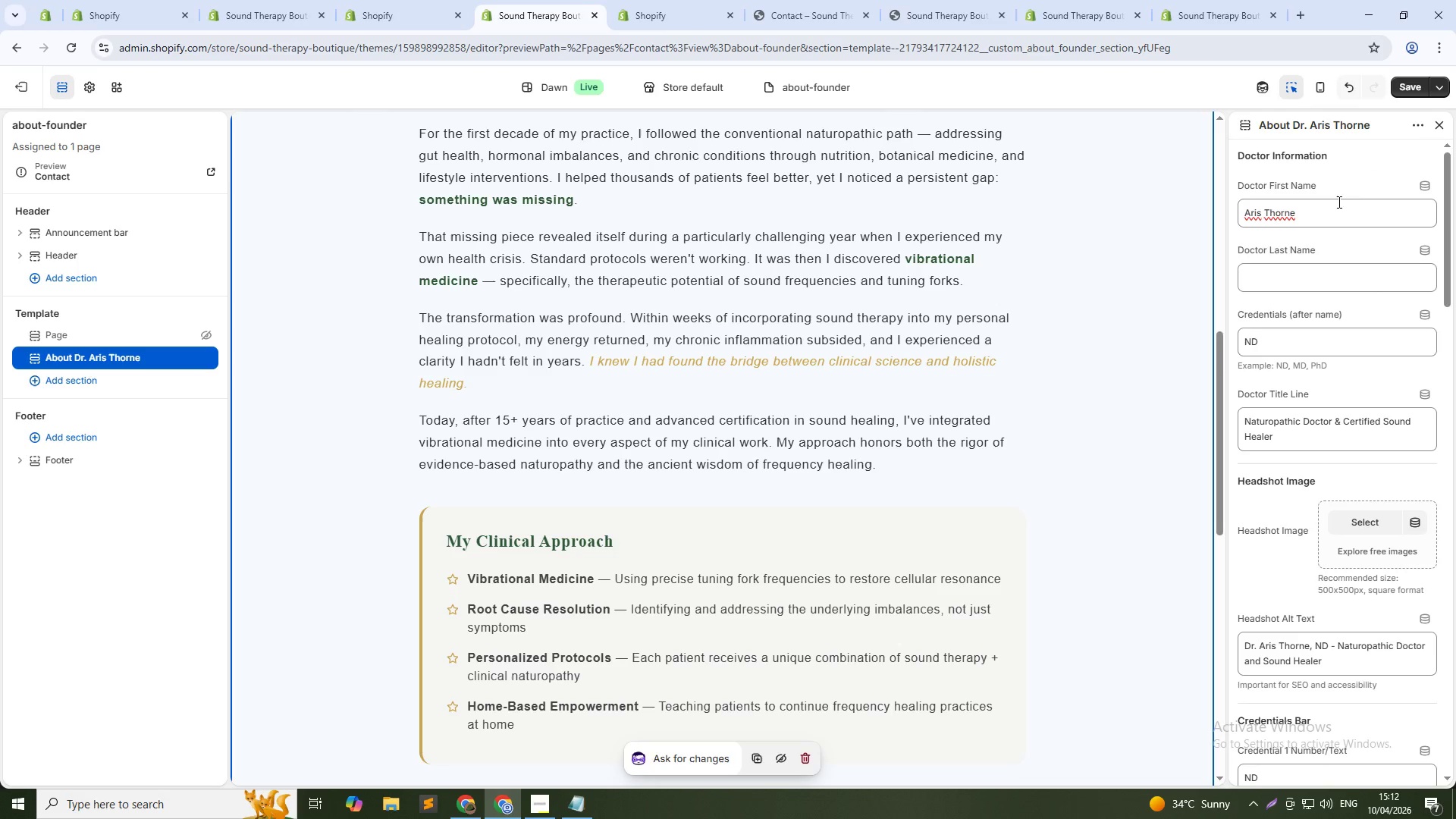 
scroll: coordinate [1332, 425], scroll_direction: down, amount: 5.0
 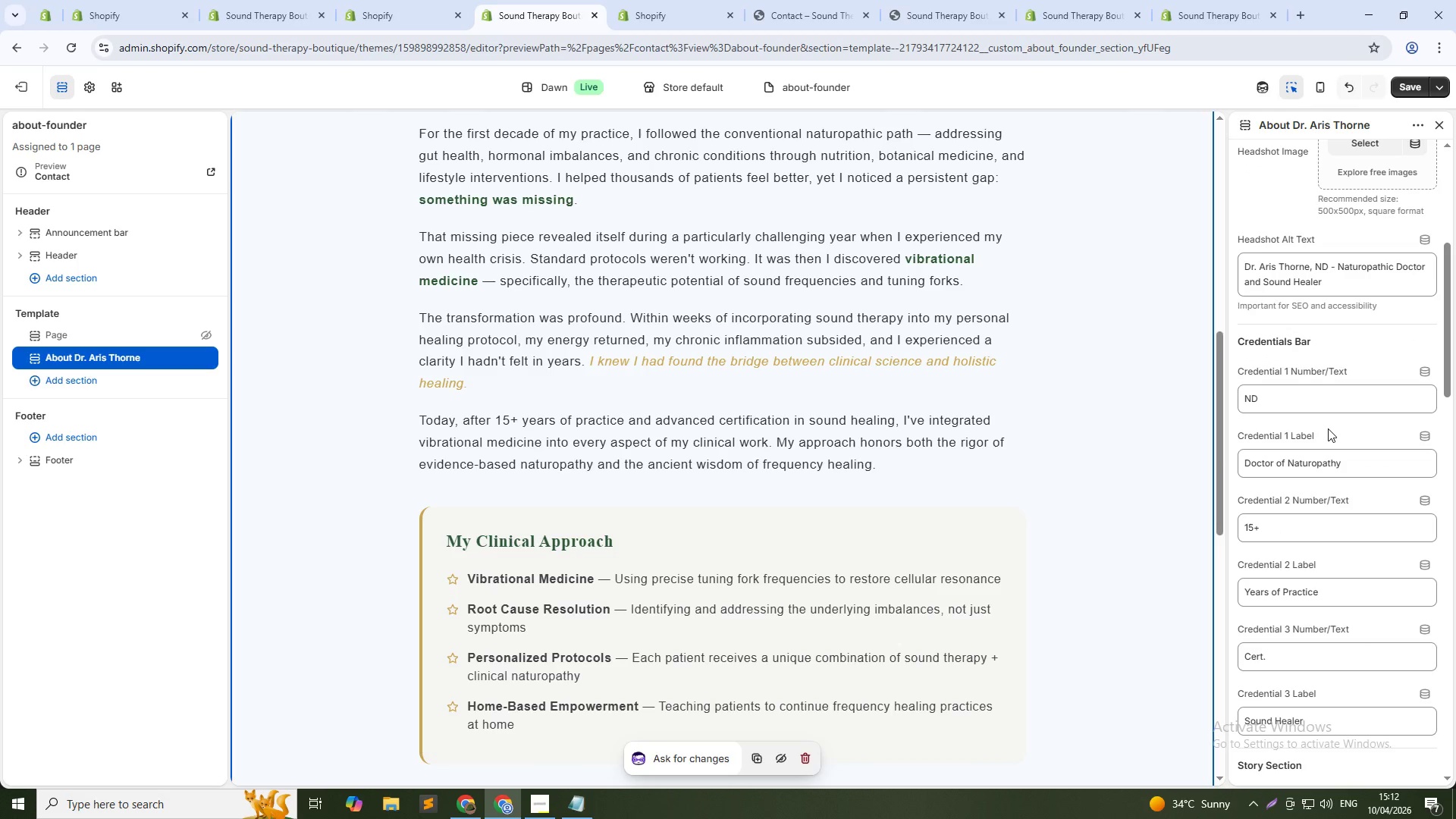 
wait(7.83)
 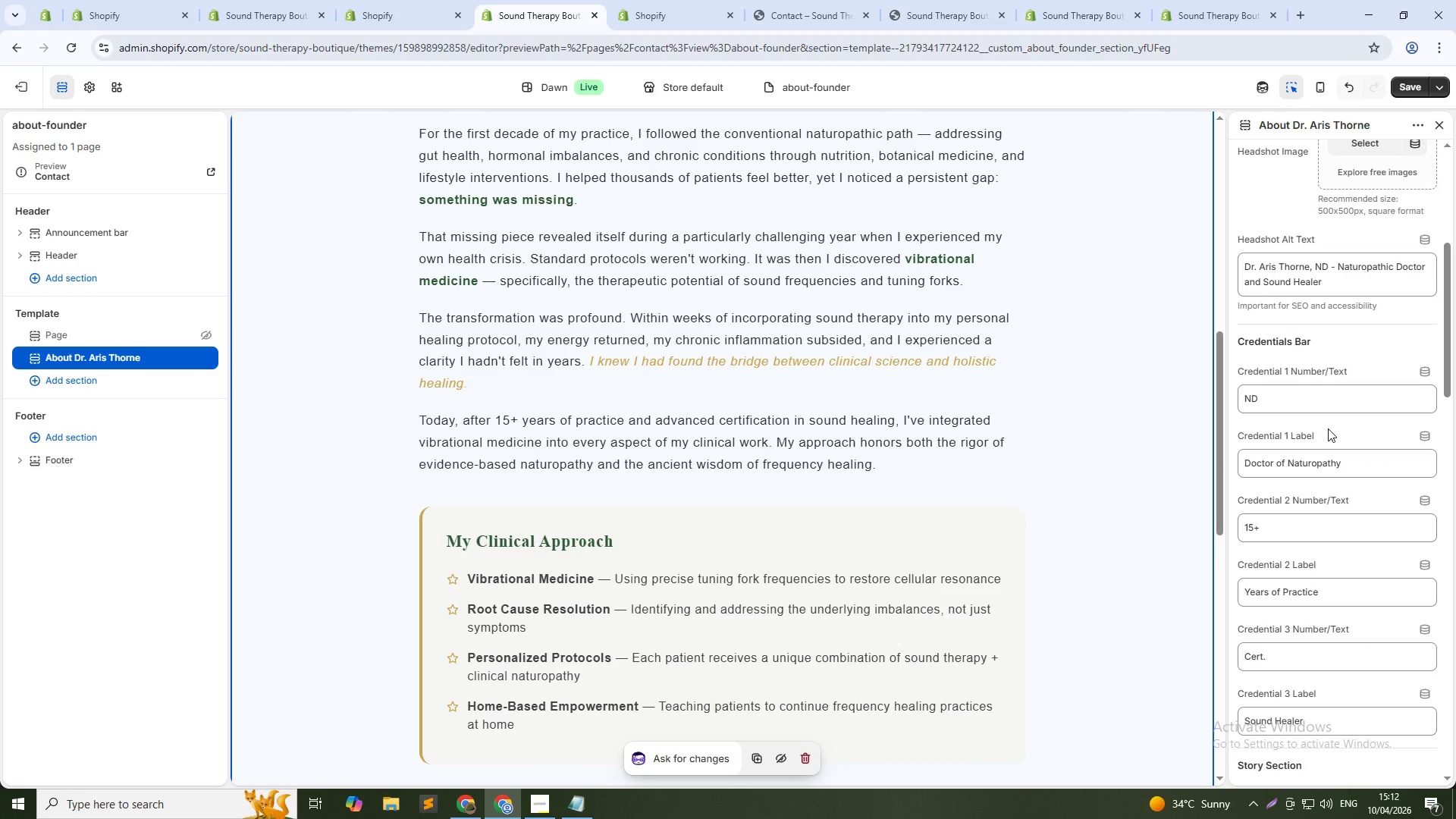 
left_click([1282, 653])
 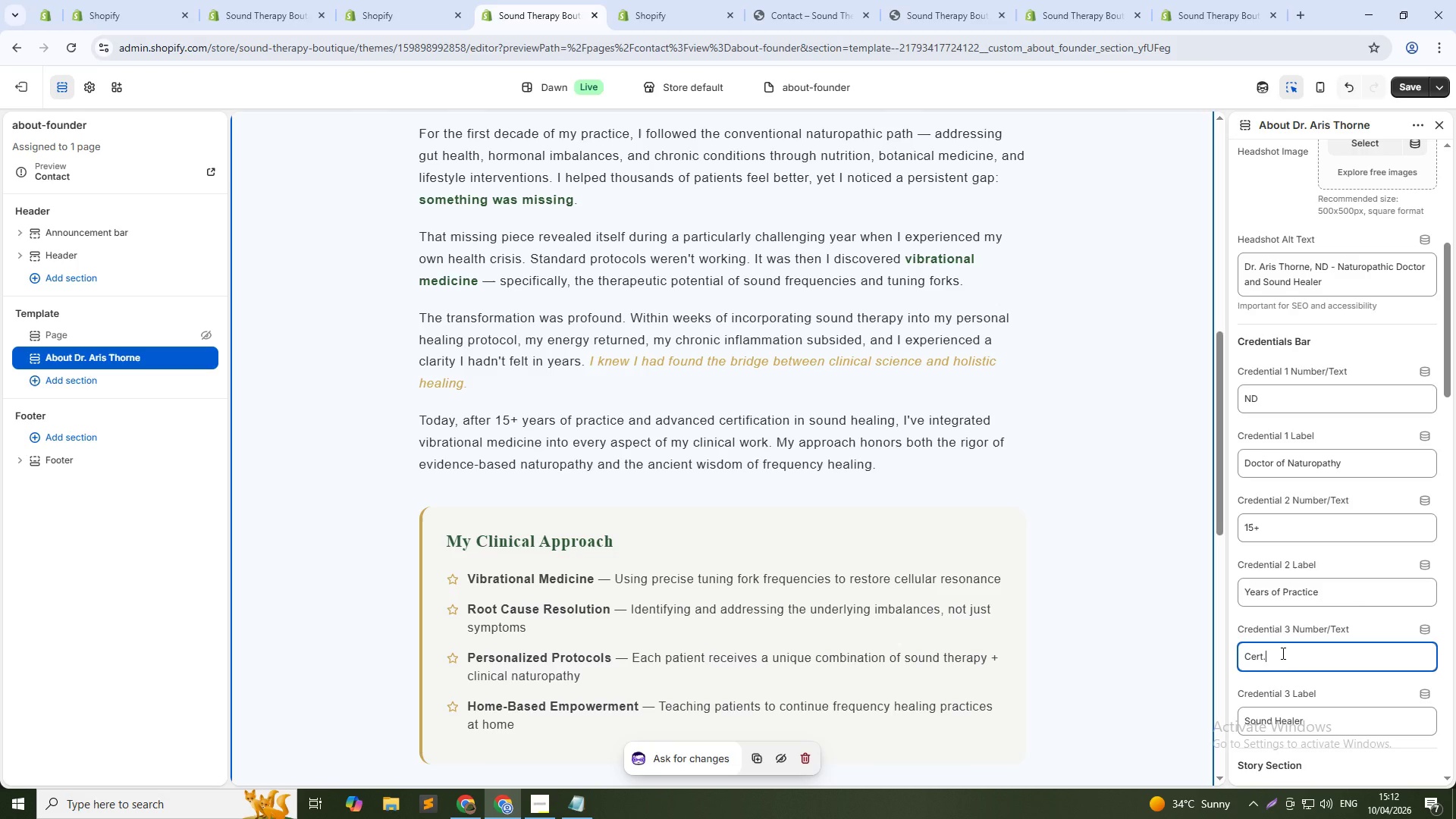 
key(Backspace)
 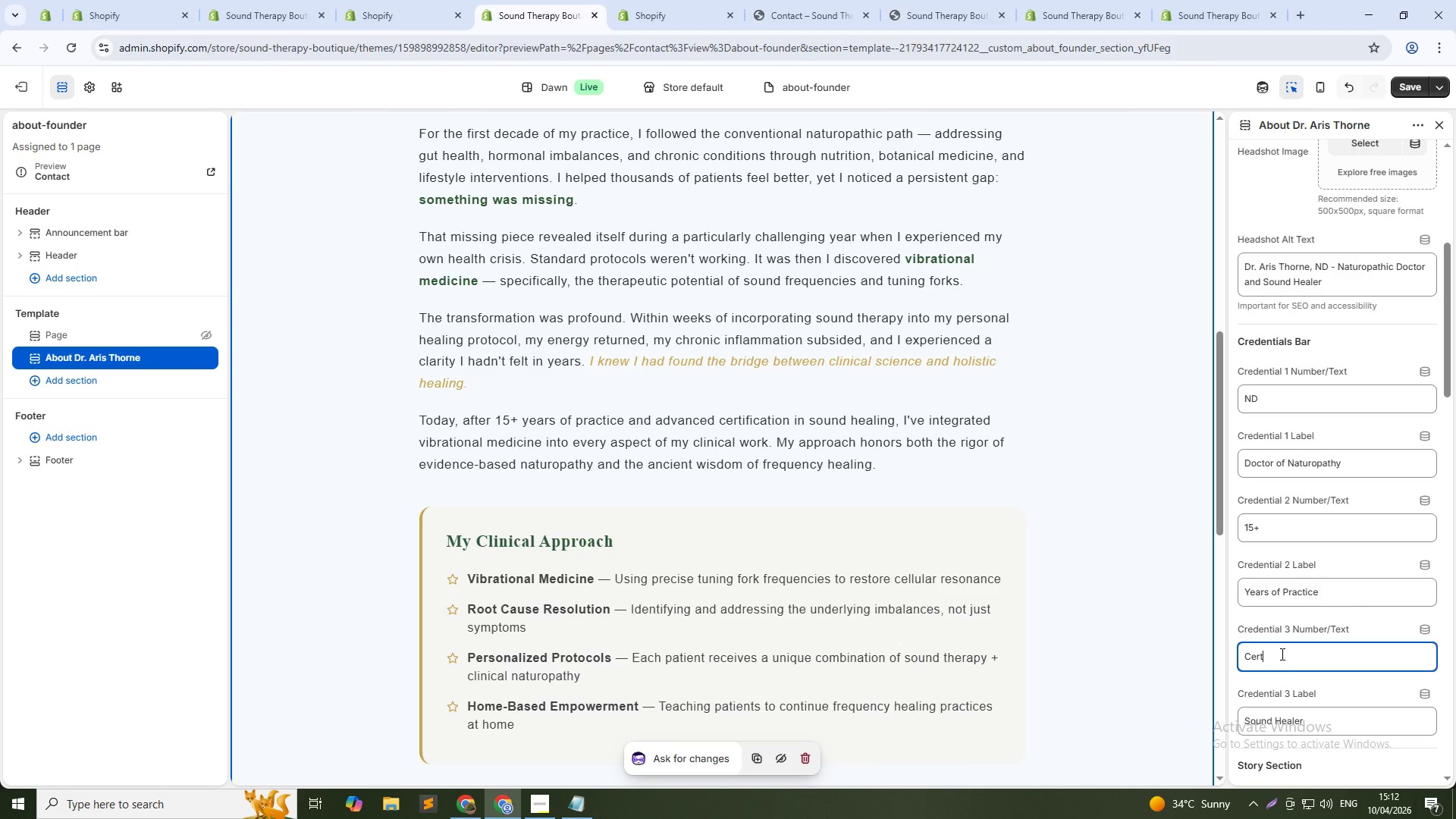 
type(ified)
 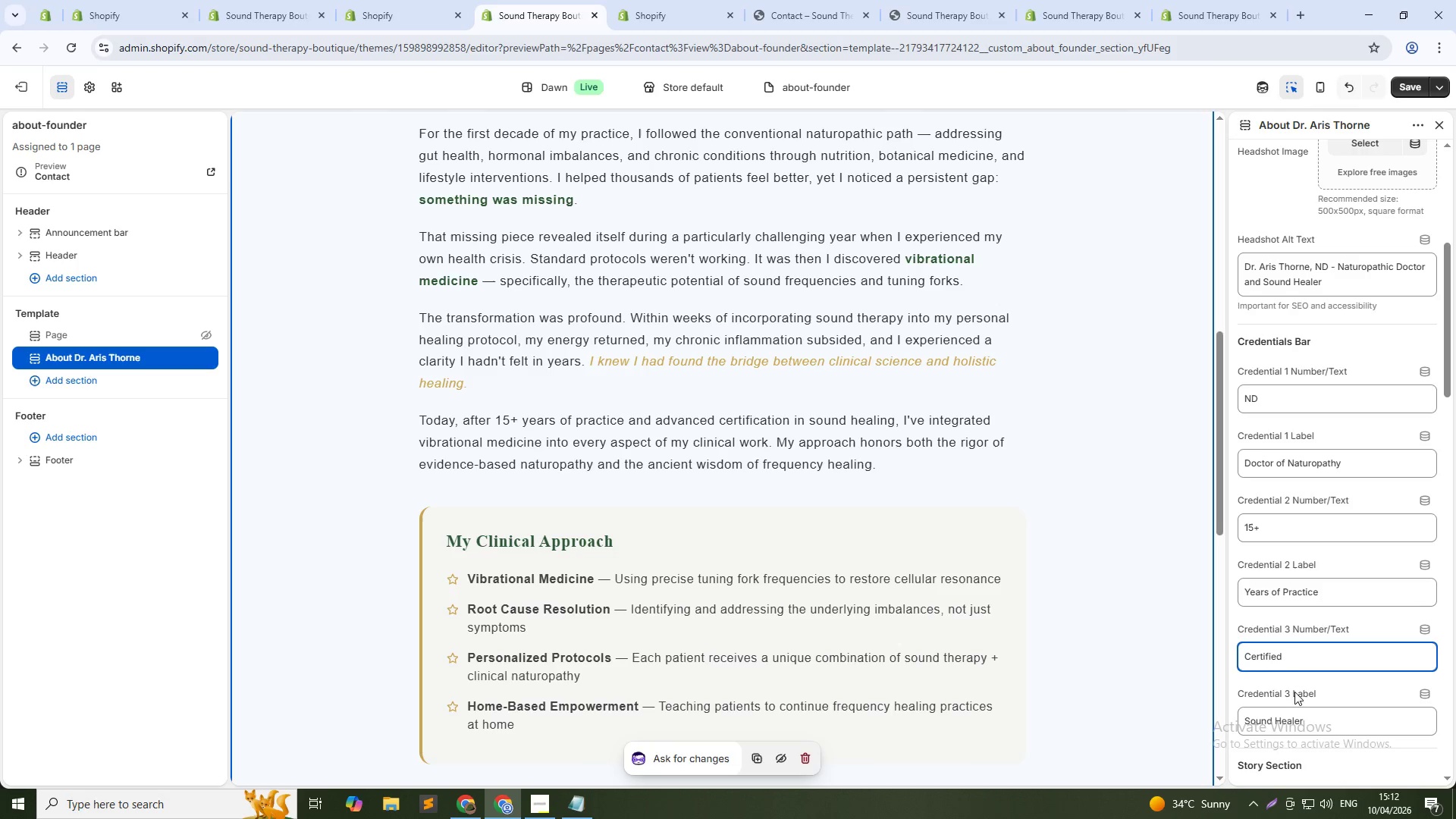 
scroll: coordinate [1279, 623], scroll_direction: down, amount: 3.0
 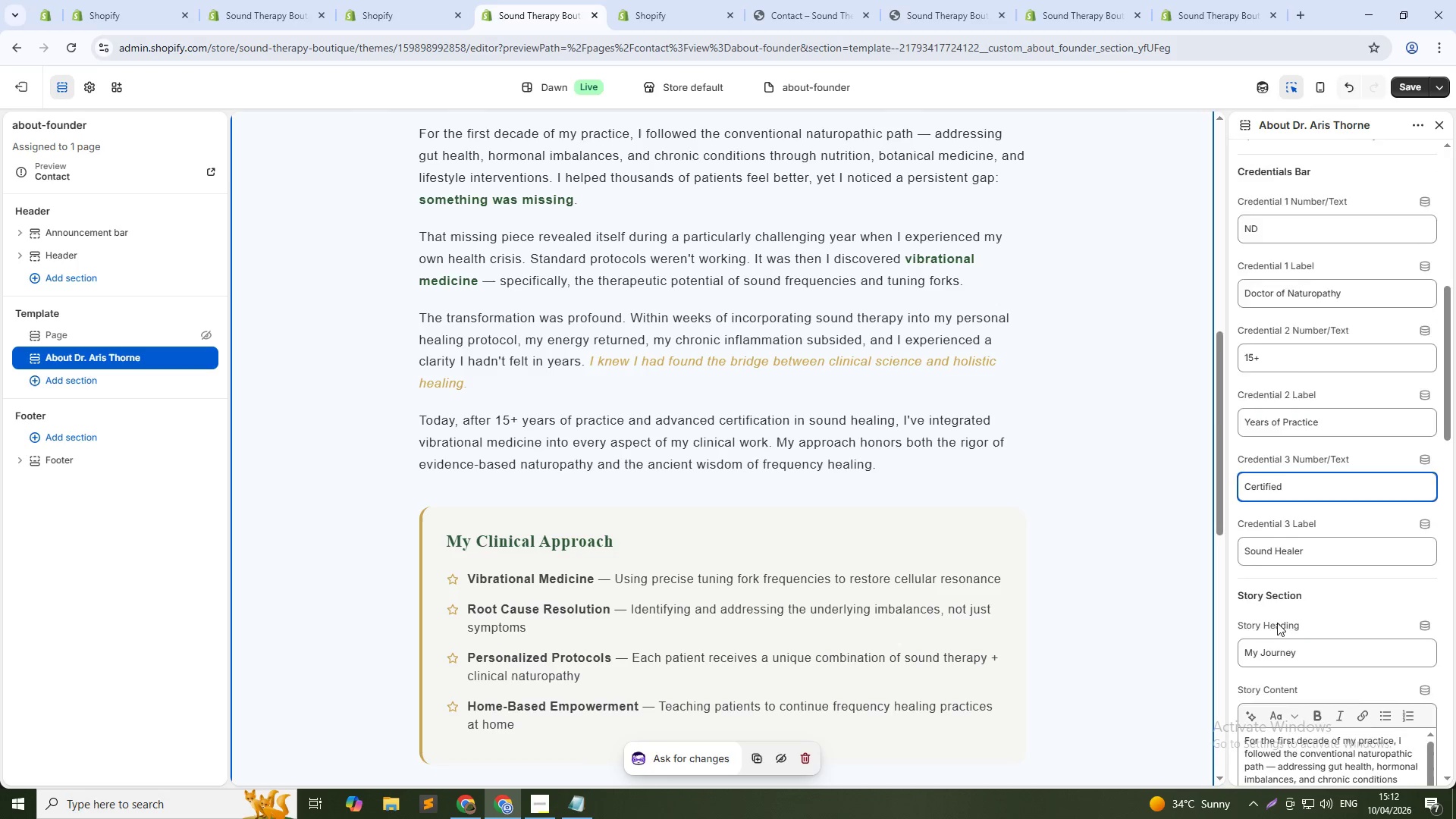 
mouse_move([1297, 613])
 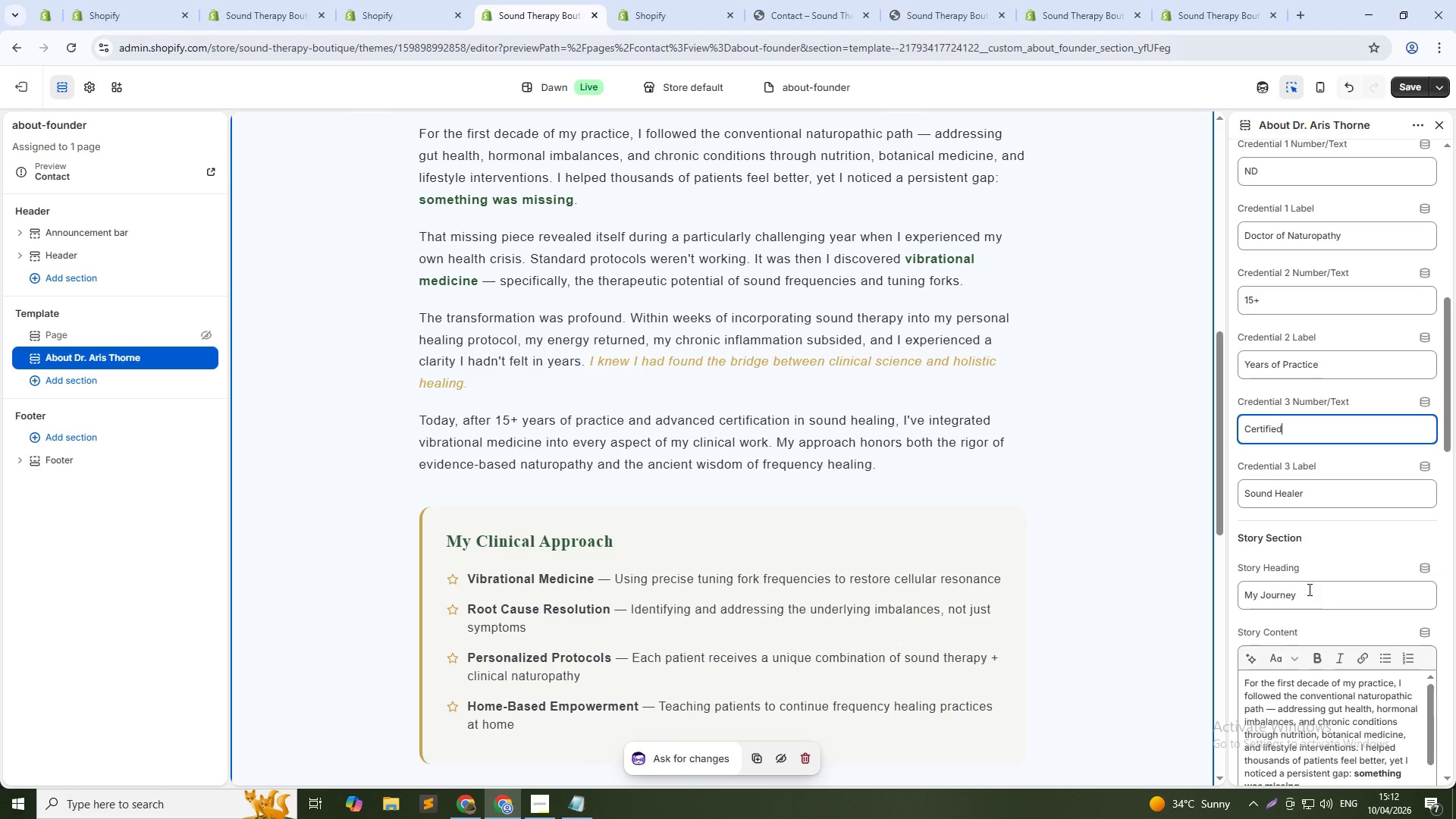 
left_click([1345, 537])
 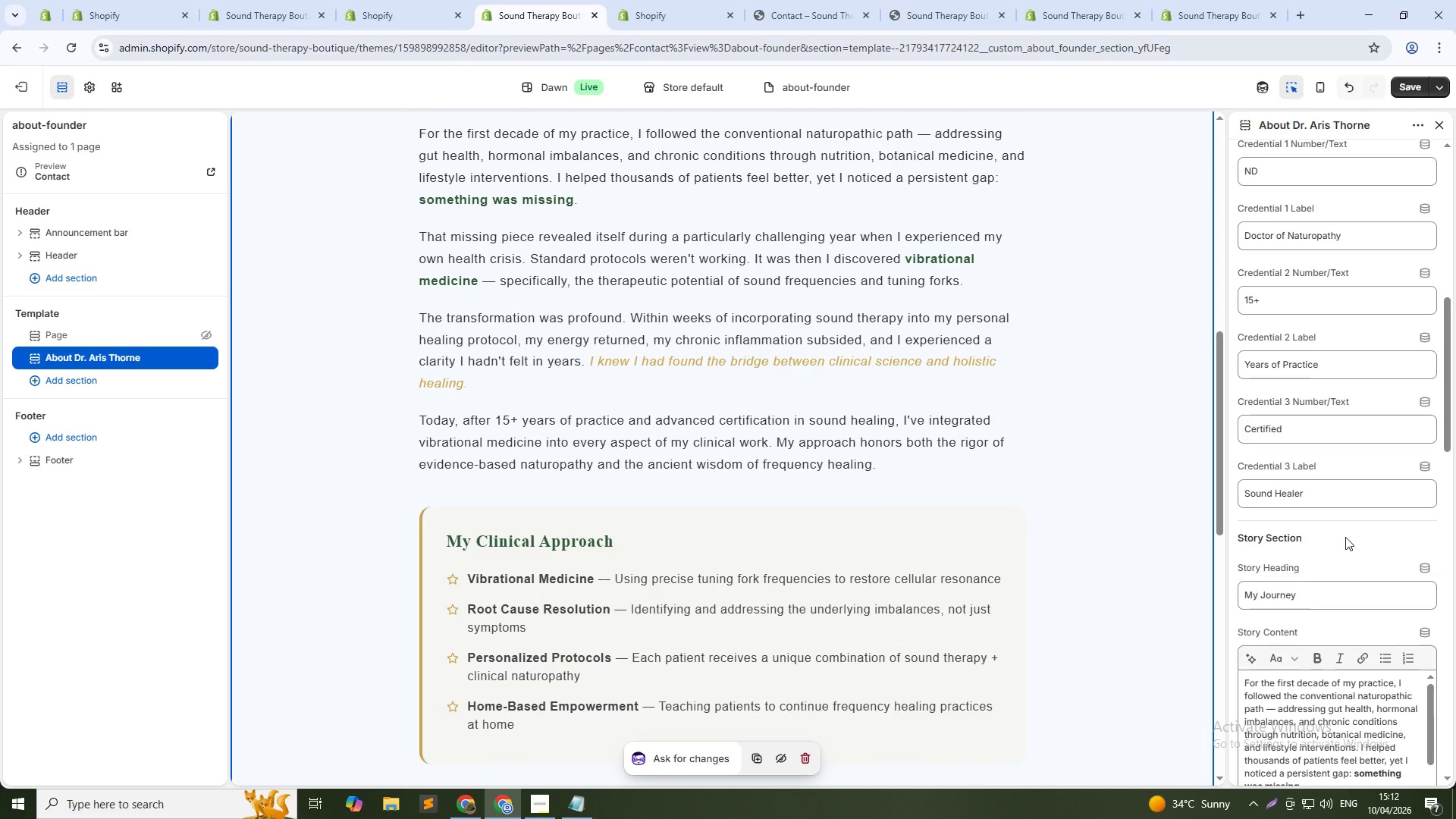 
key(Alt+Tab)